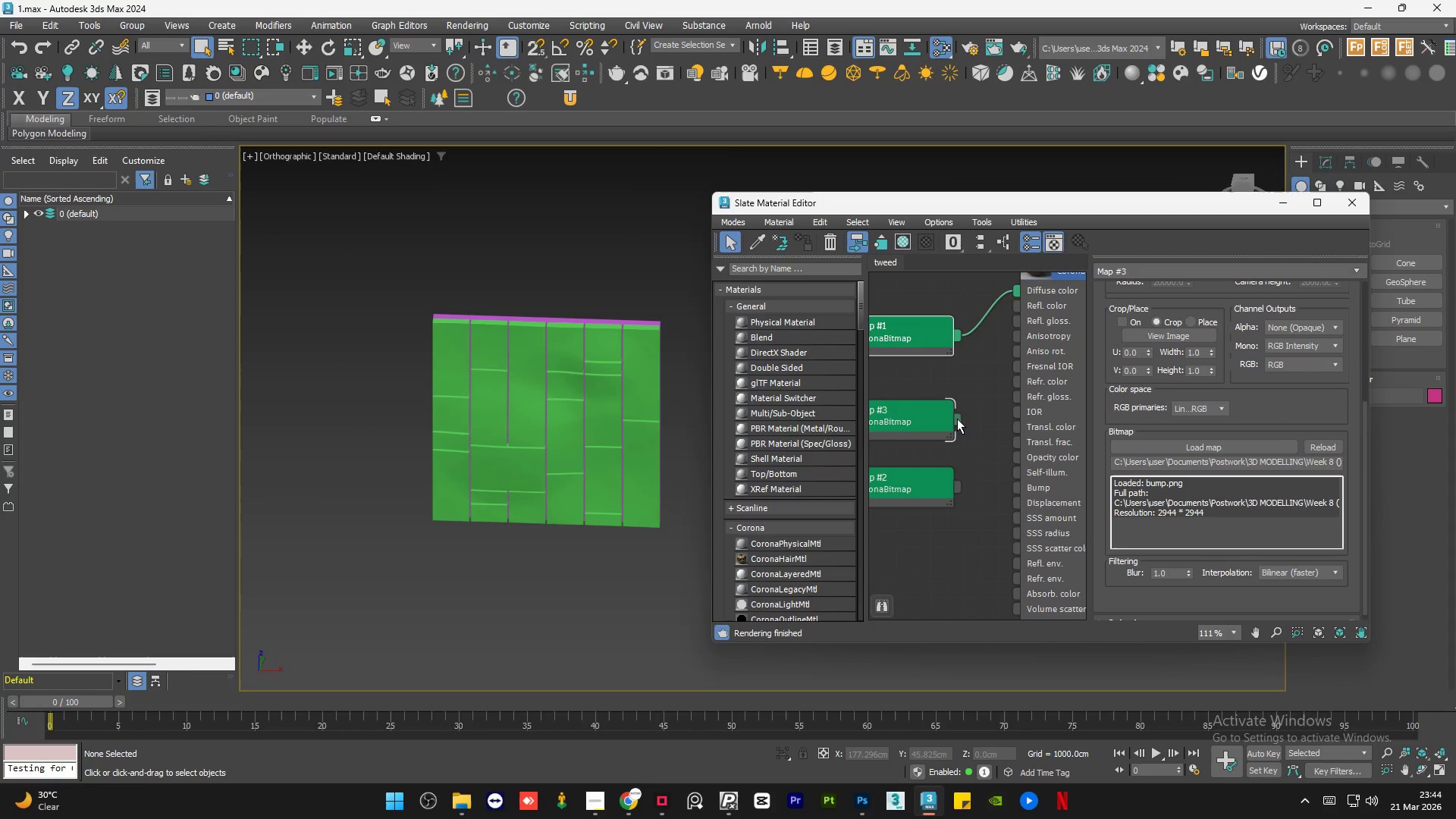 
left_click_drag(start_coordinate=[957, 418], to_coordinate=[1021, 485])
 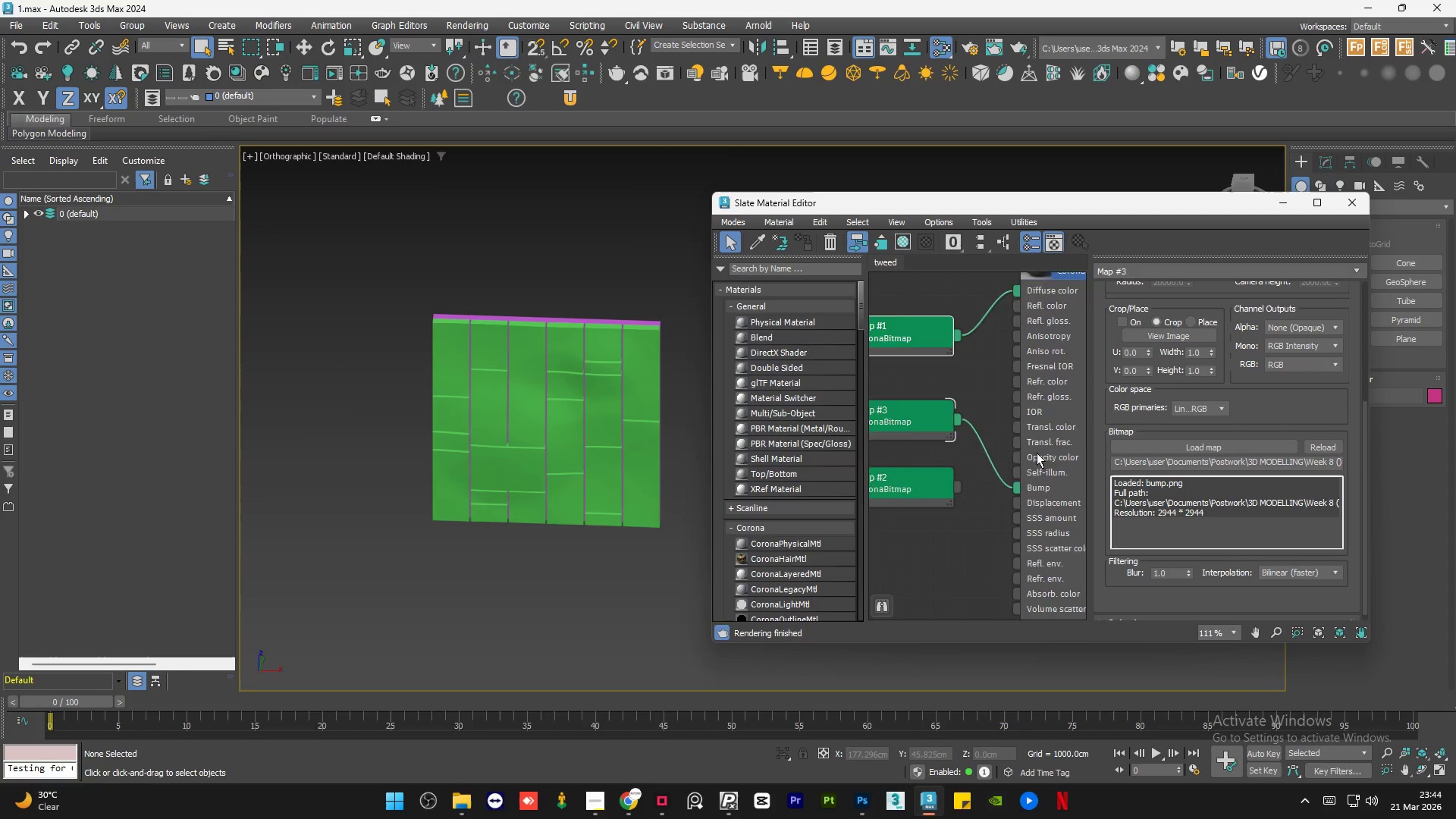 
left_click_drag(start_coordinate=[957, 477], to_coordinate=[962, 519])
 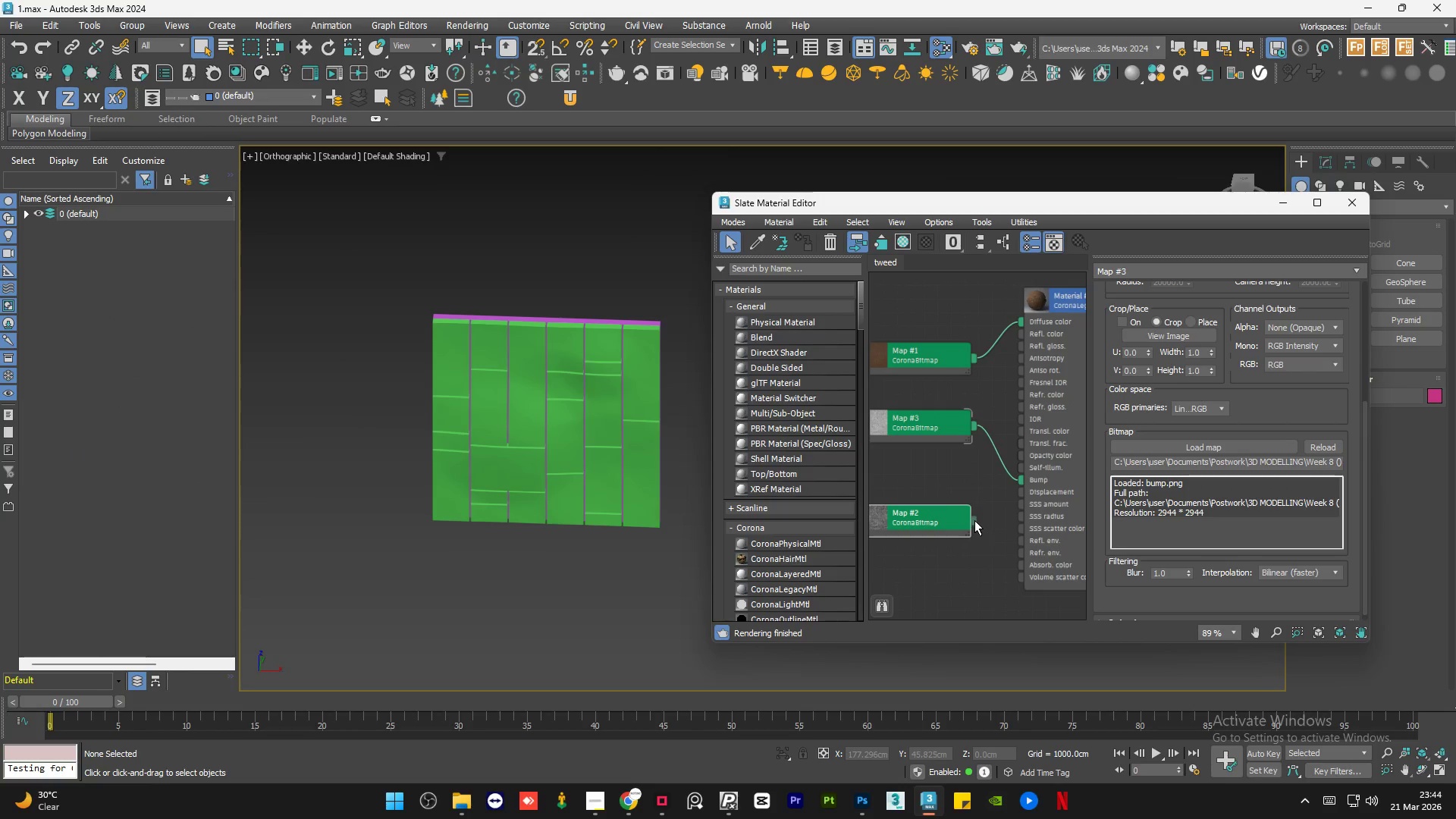 
scroll: coordinate [1037, 453], scroll_direction: down, amount: 2.0
 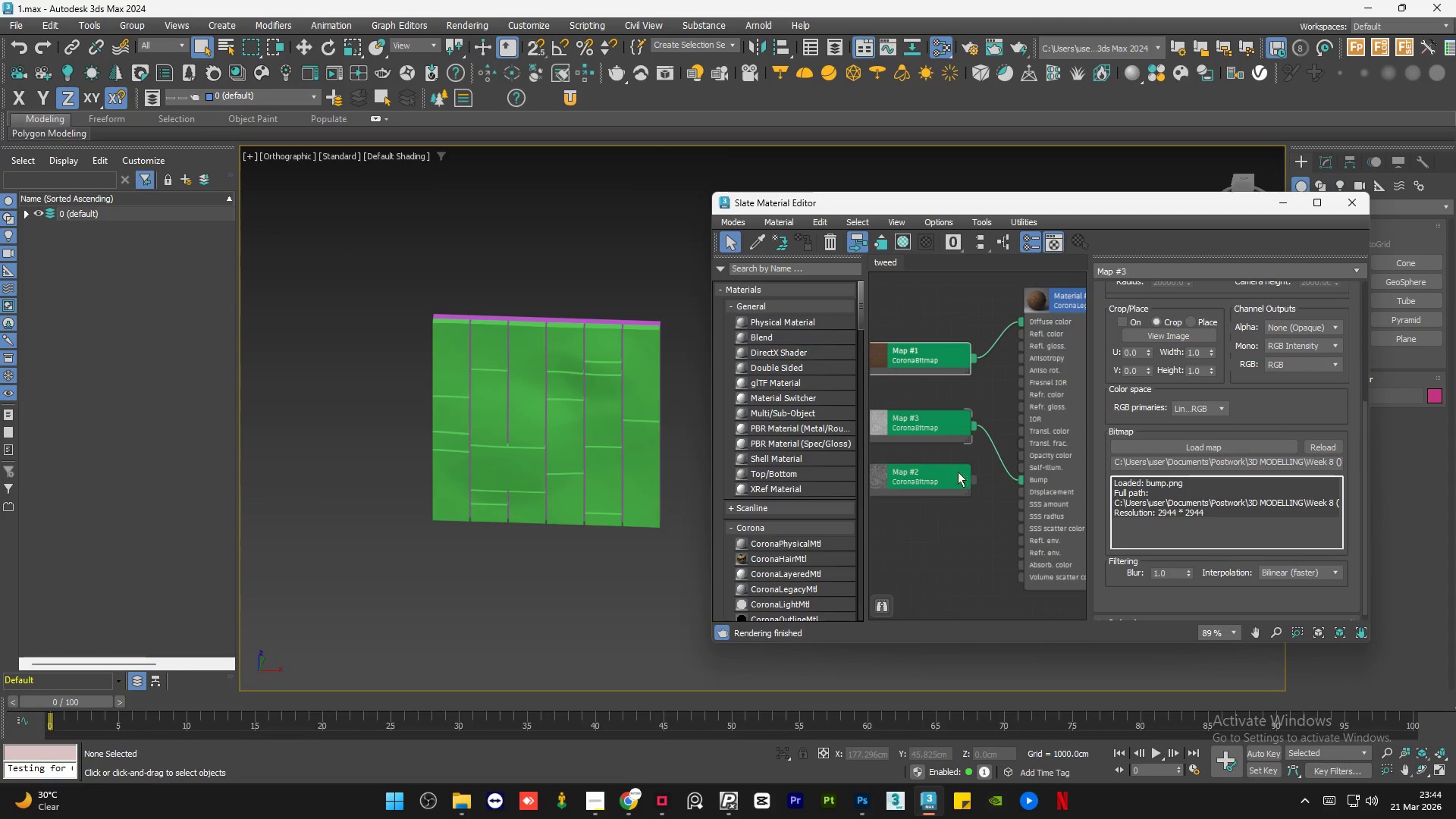 
left_click_drag(start_coordinate=[974, 522], to_coordinate=[1026, 494])
 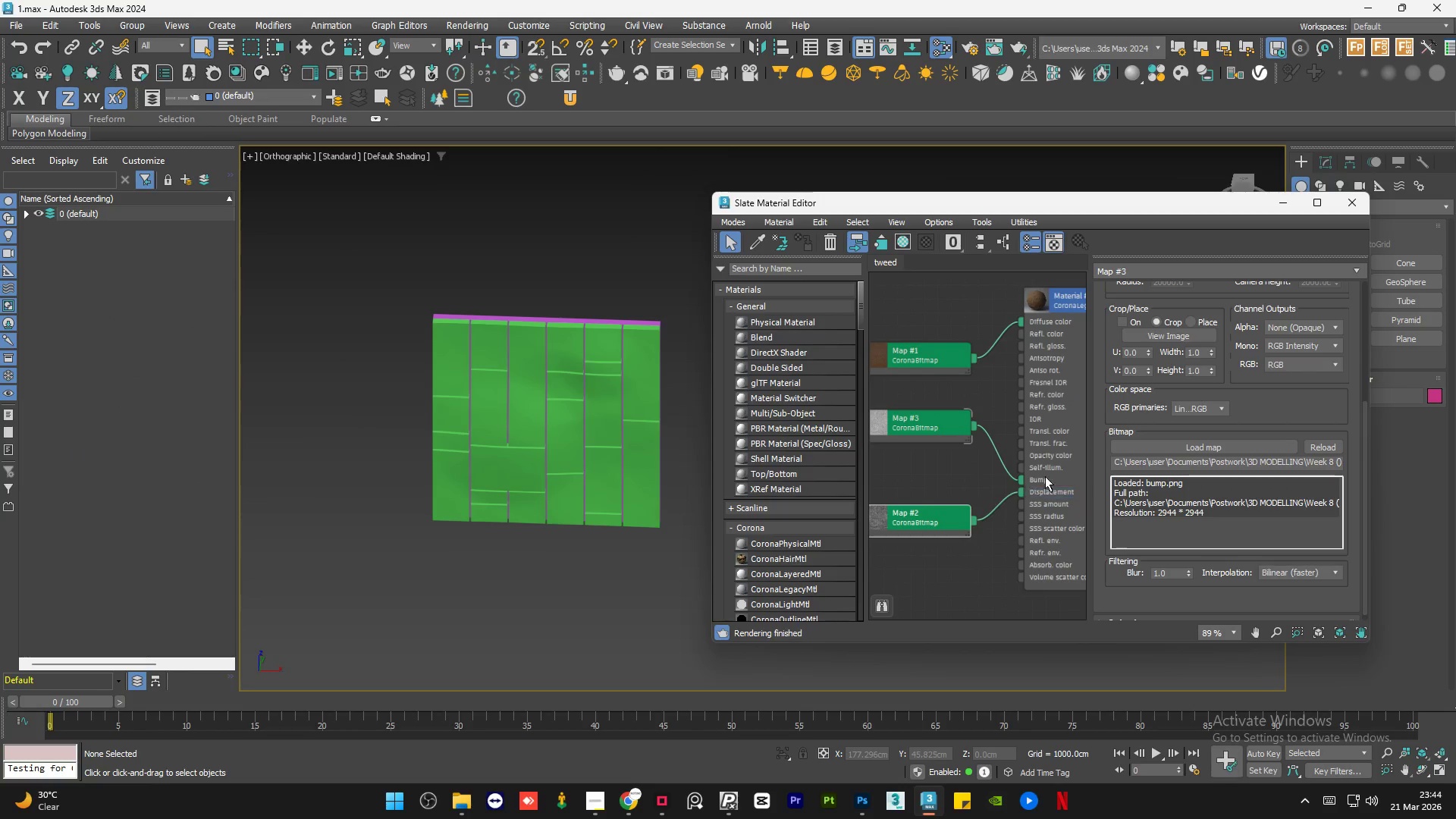 
left_click_drag(start_coordinate=[982, 450], to_coordinate=[984, 470])
 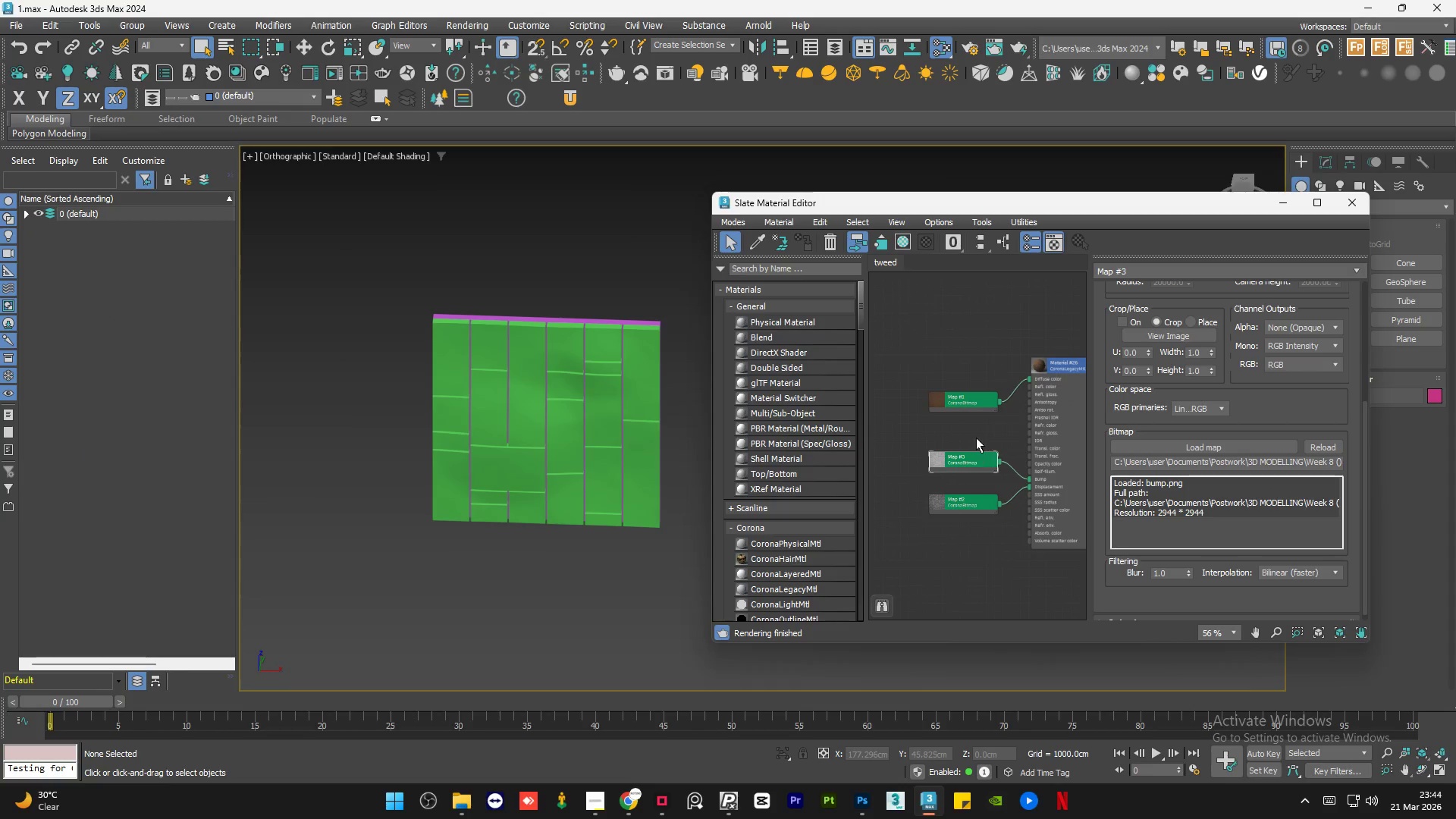 
scroll: coordinate [1043, 476], scroll_direction: down, amount: 3.0
 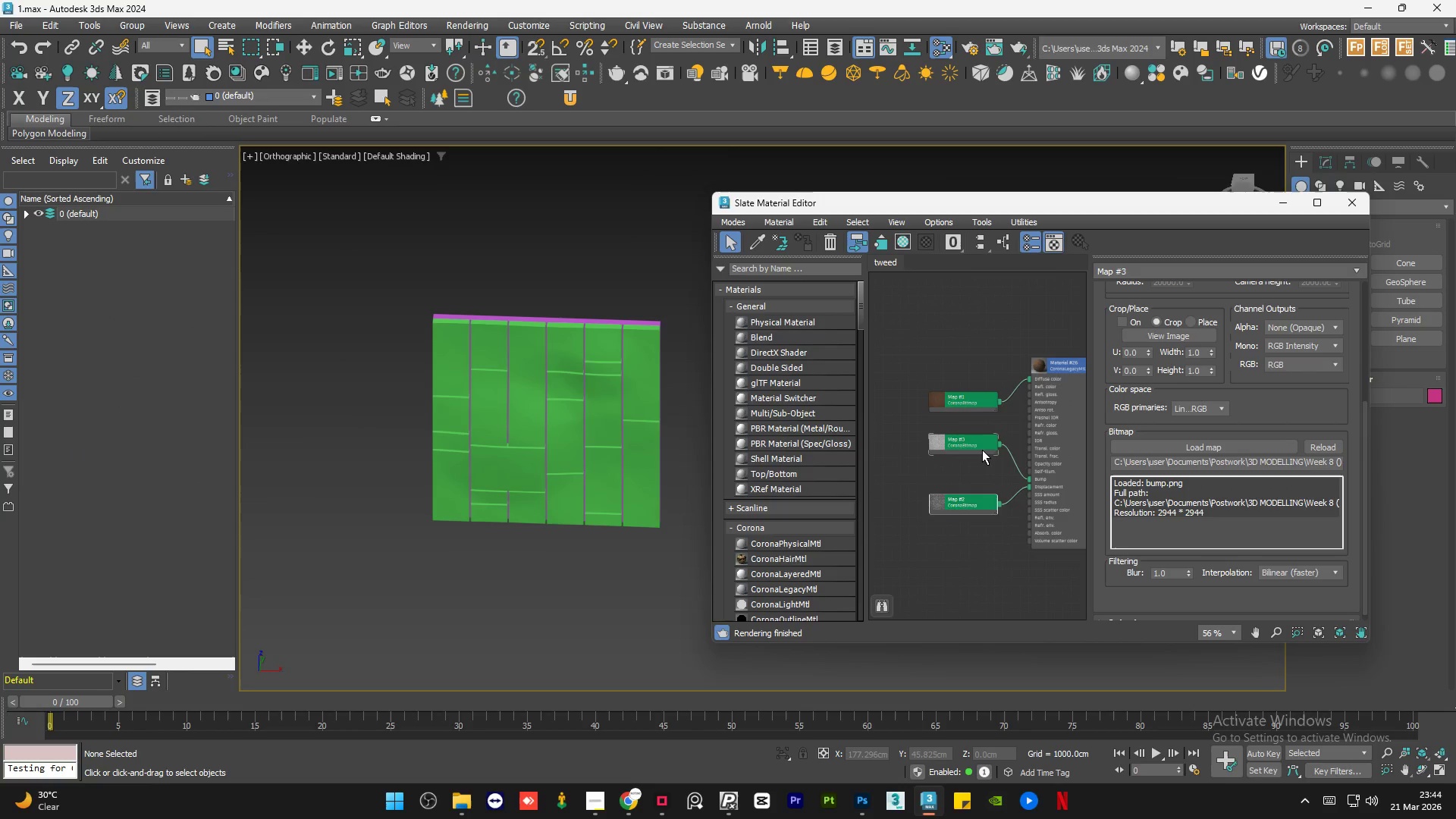 
left_click([975, 436])
 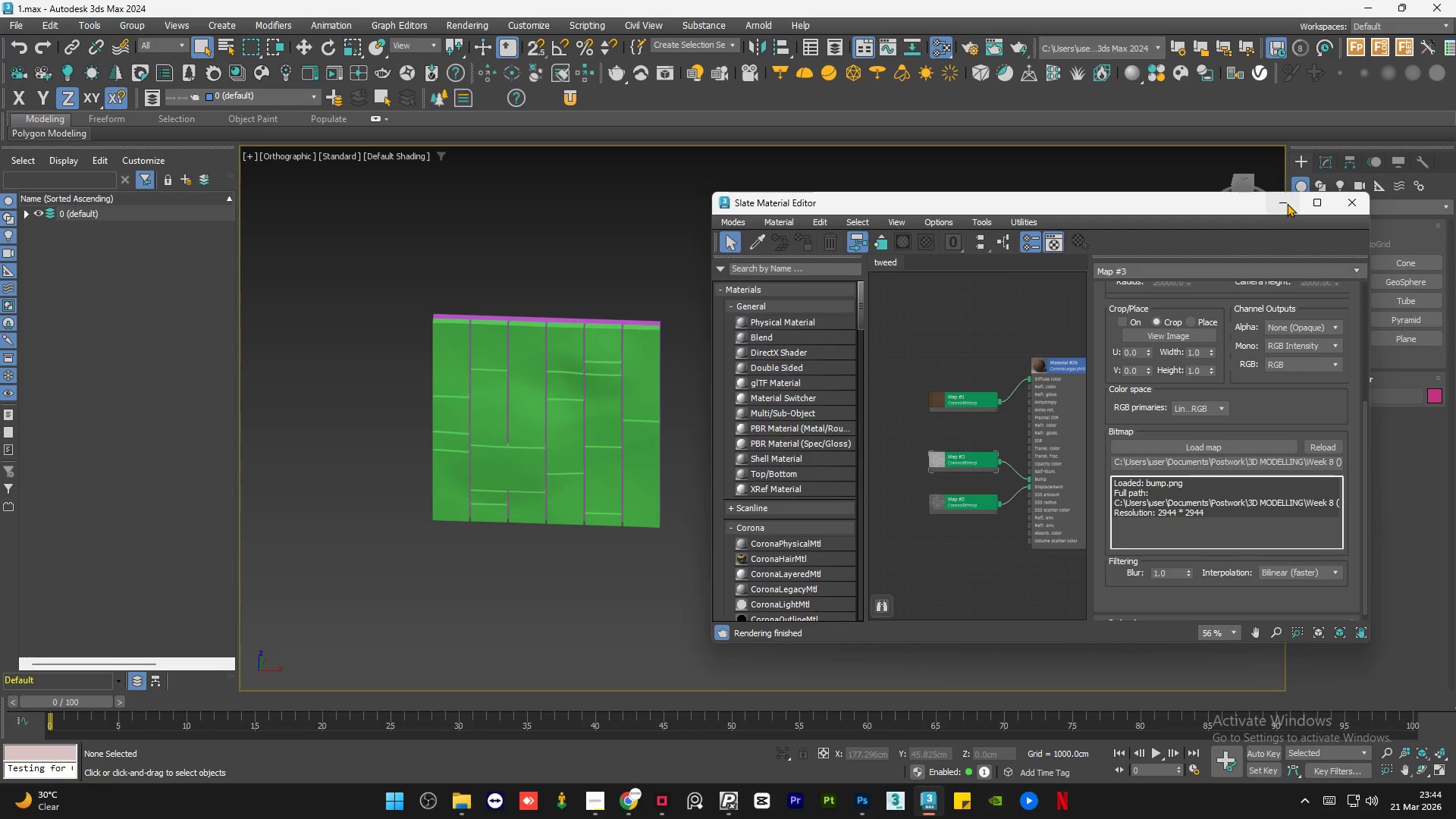 
left_click([1287, 203])
 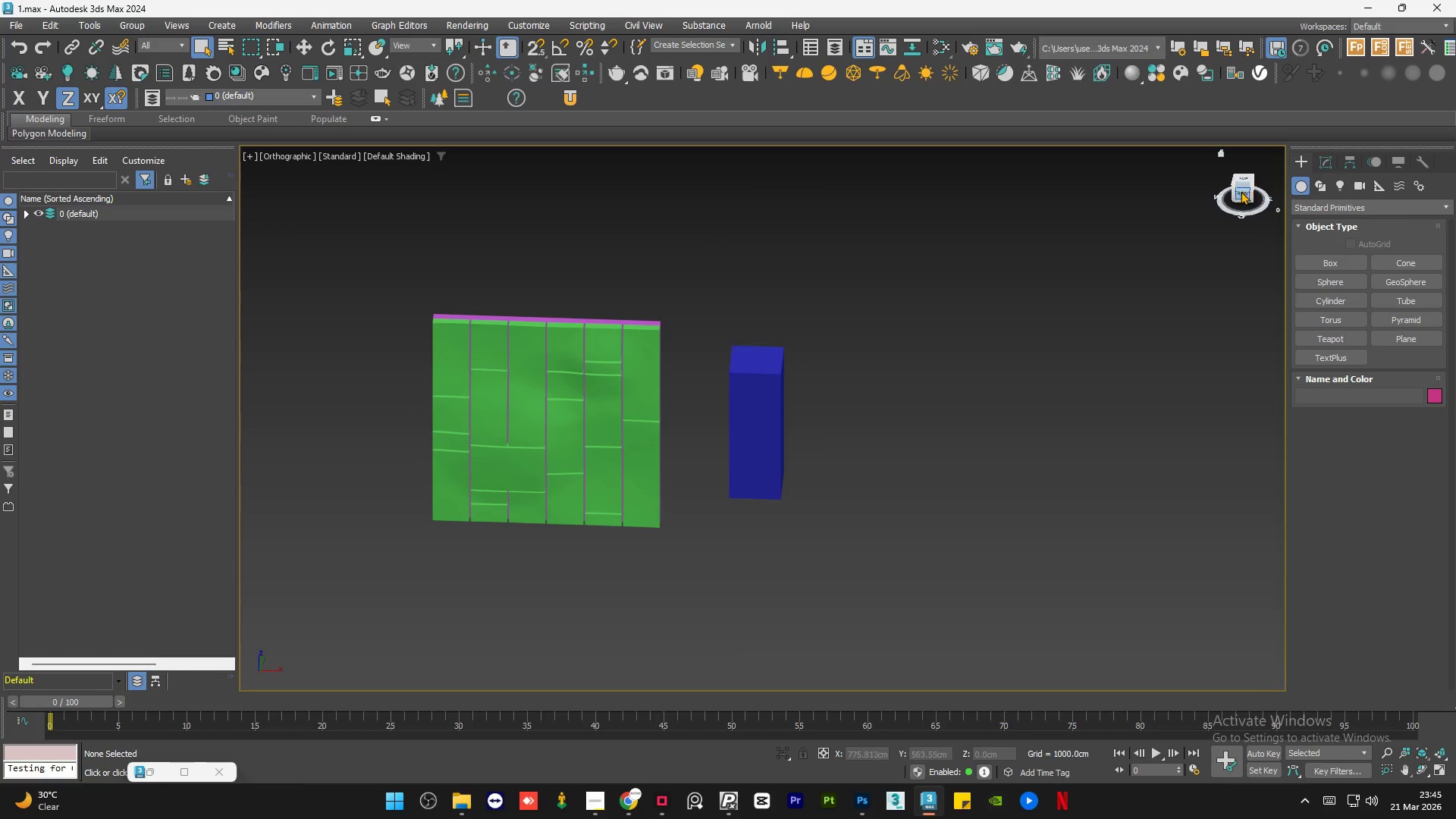 
left_click([1241, 192])
 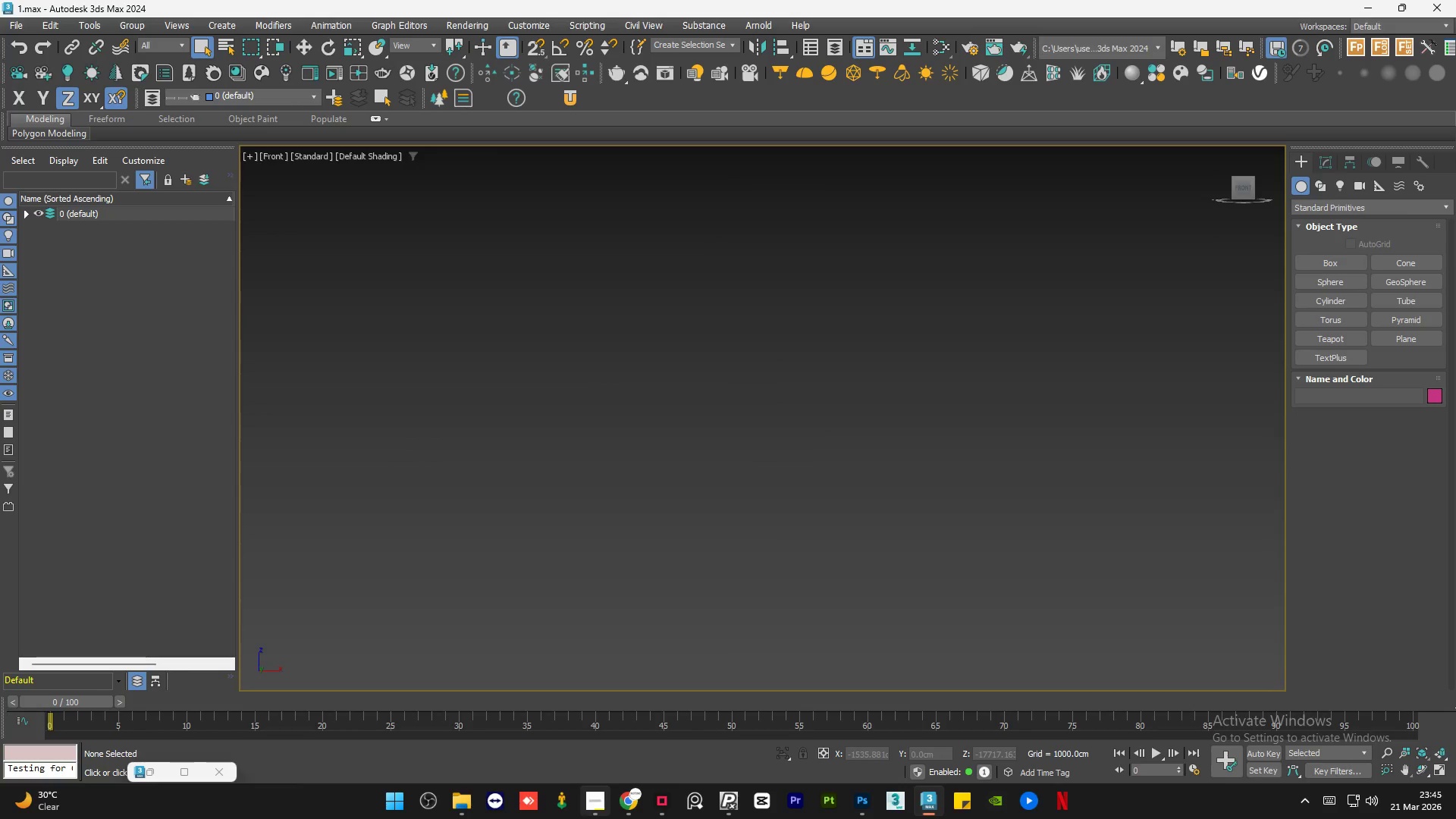 
left_click([584, 809])